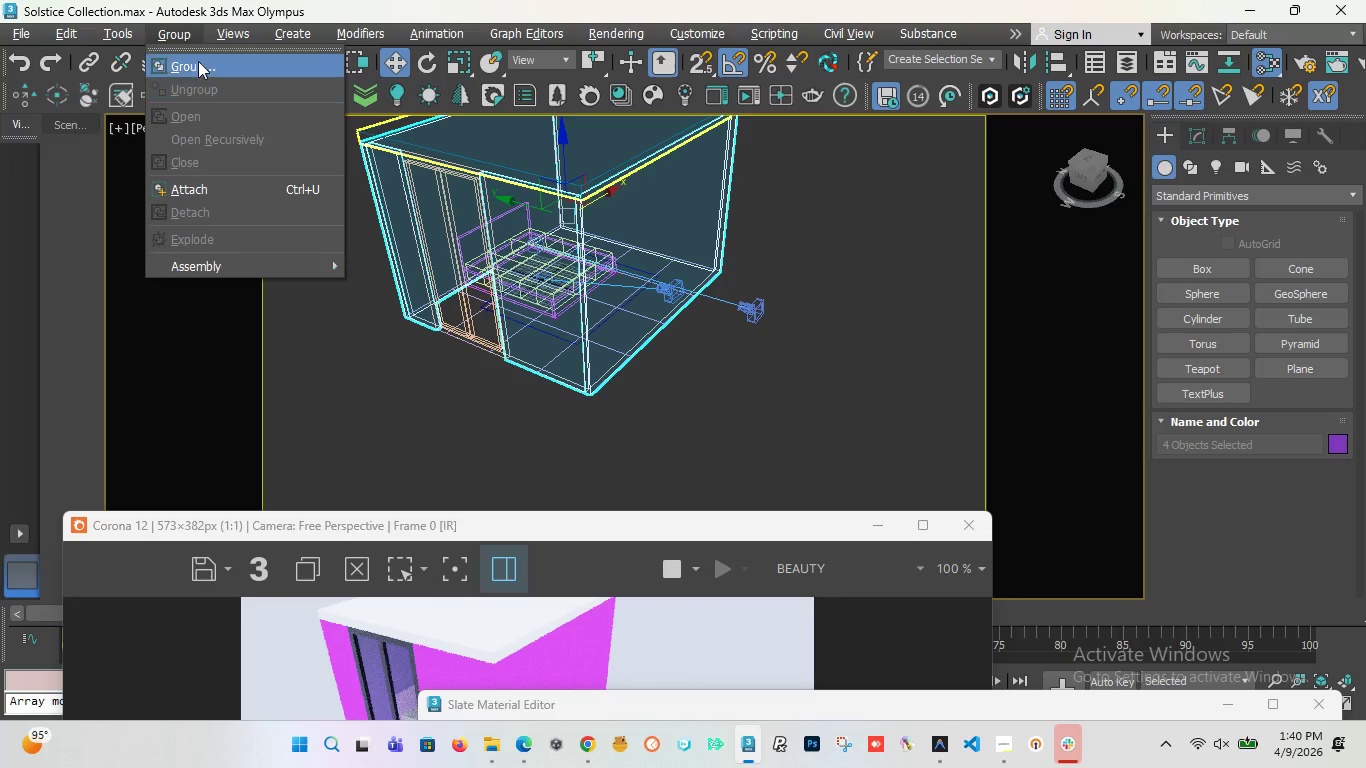 
left_click([198, 61])
 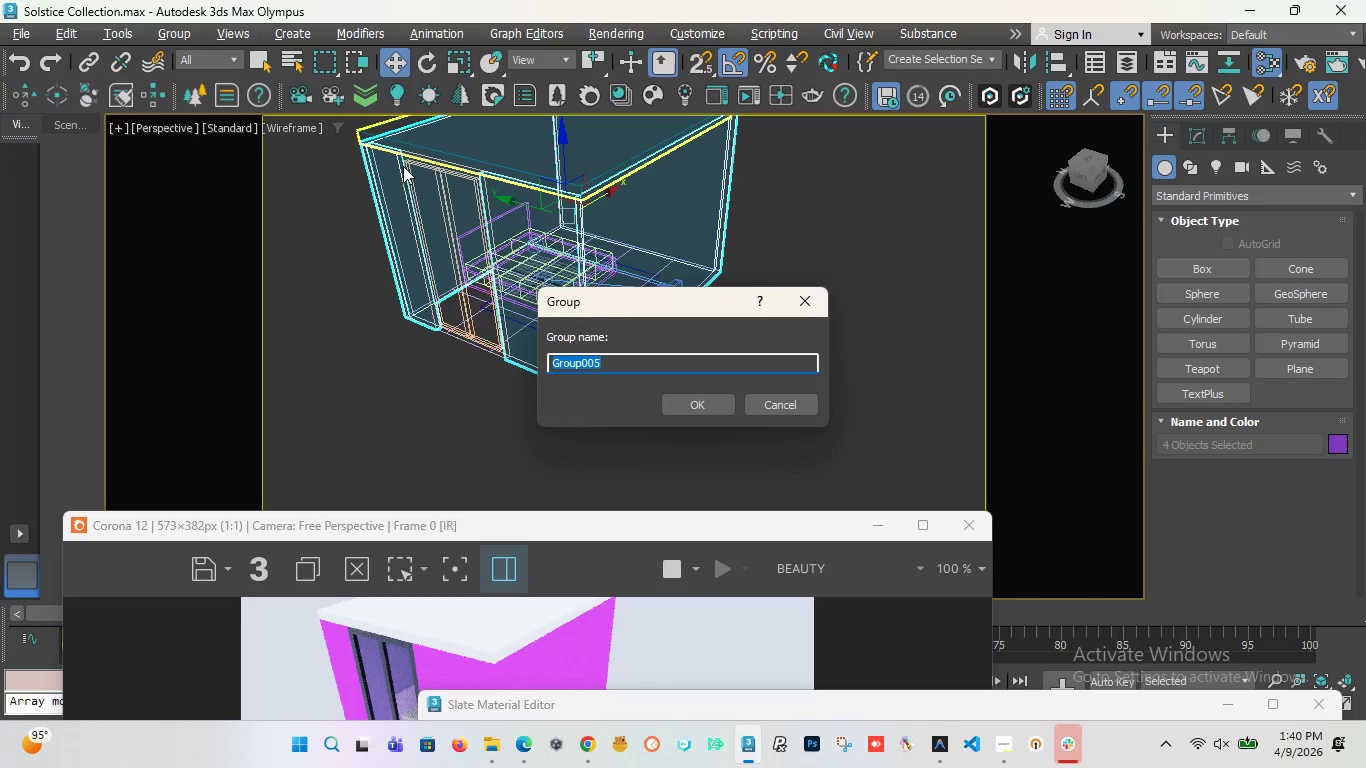 
type(Walls)
 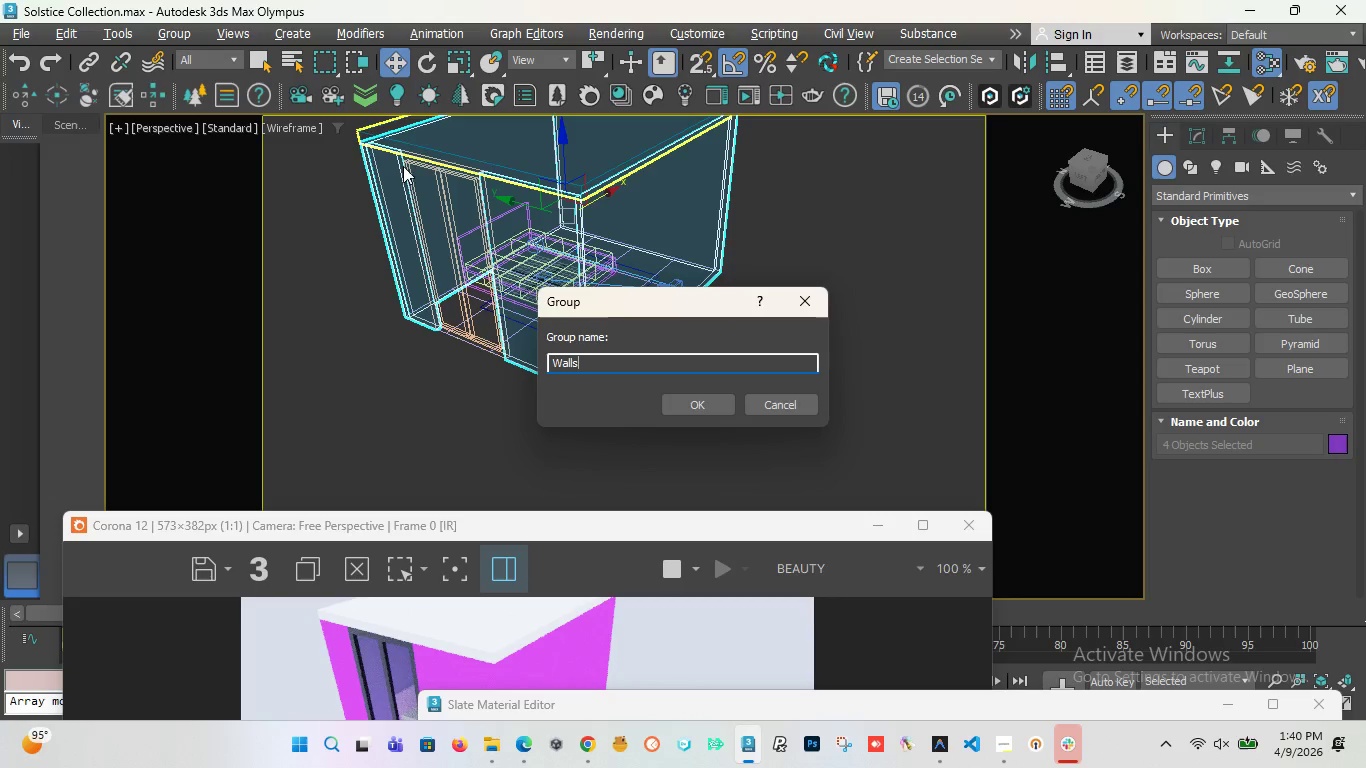 
key(Enter)
 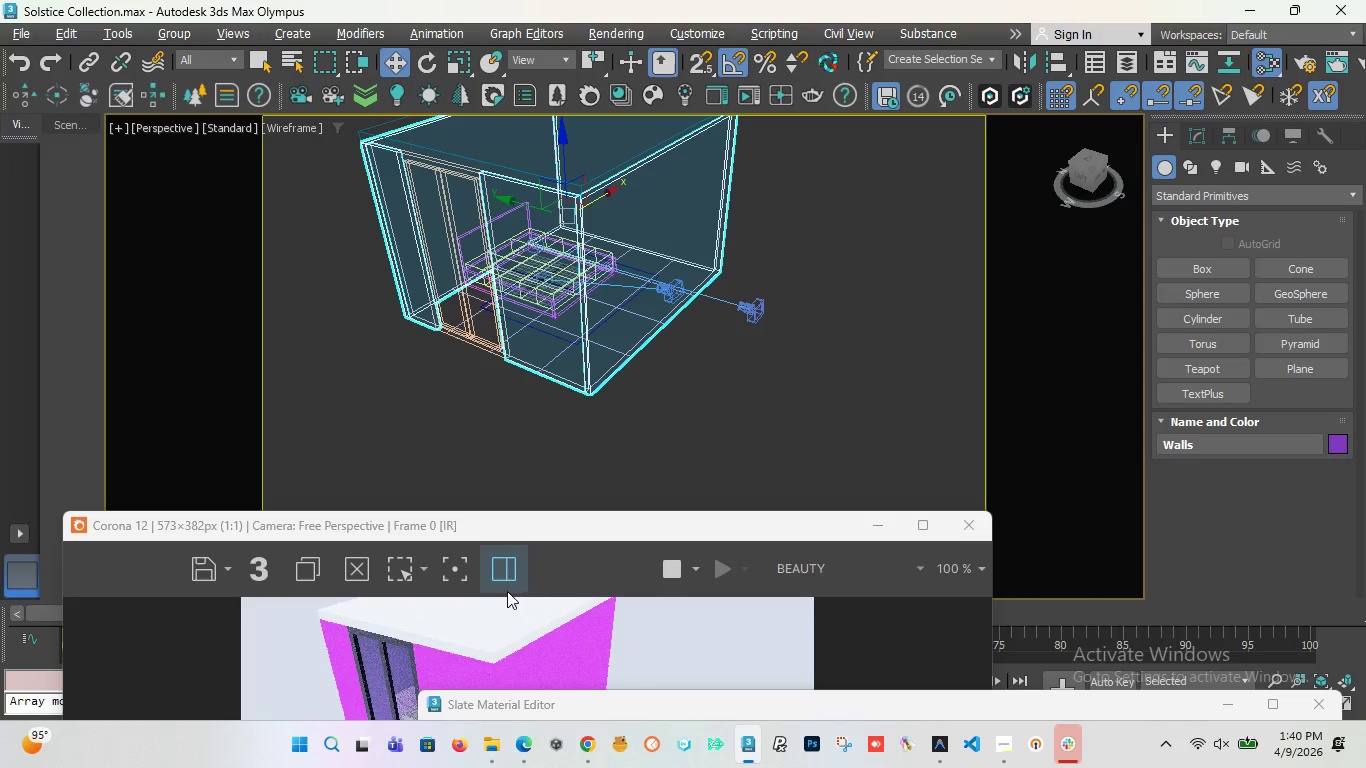 
left_click_drag(start_coordinate=[490, 525], to_coordinate=[494, 343])
 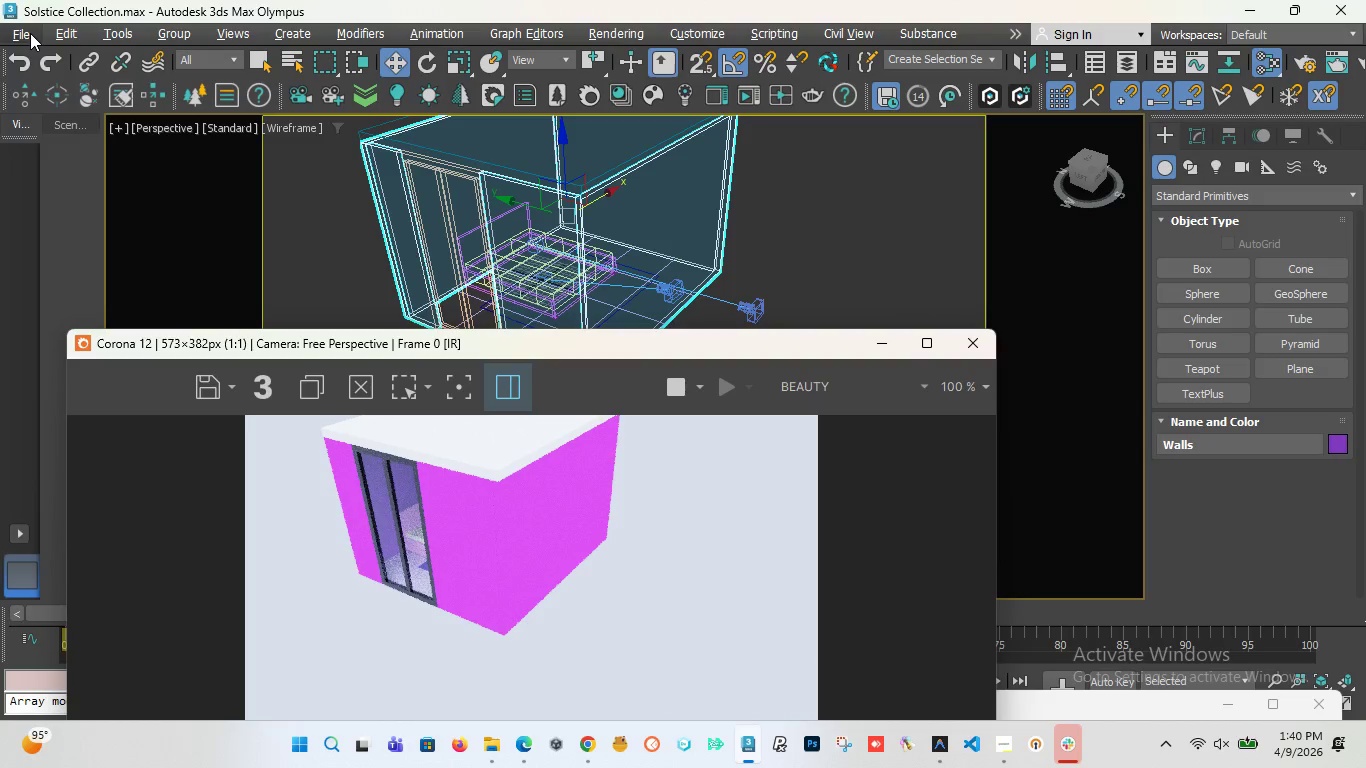 
left_click([28, 34])
 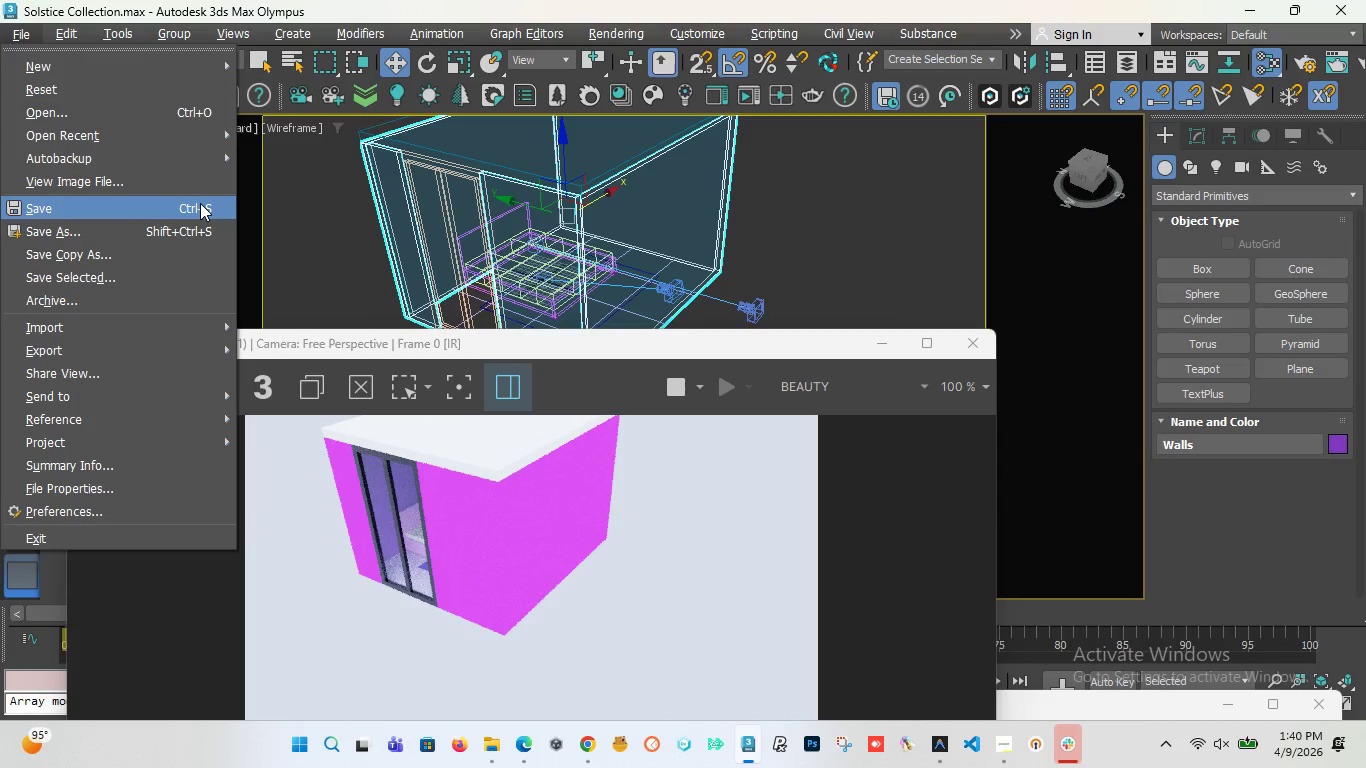 
left_click([200, 203])
 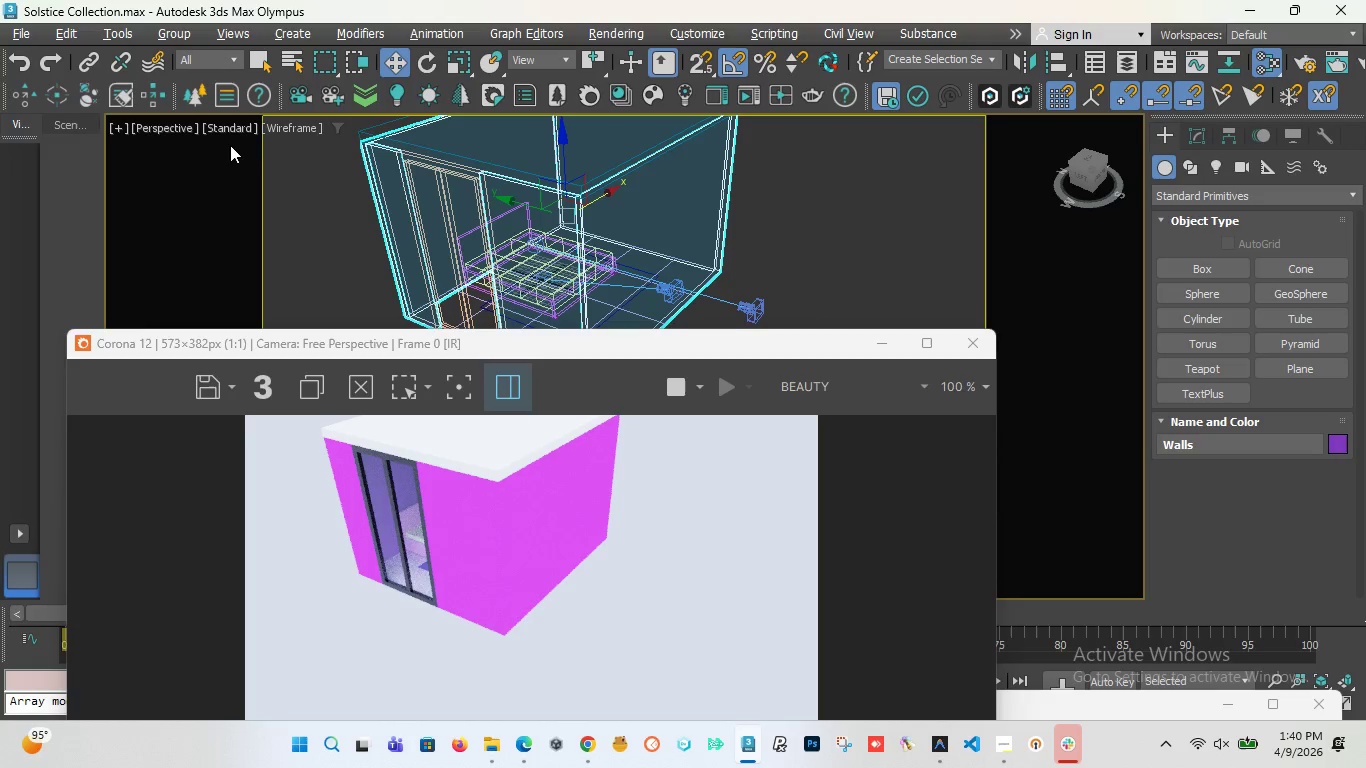 
left_click([174, 129])
 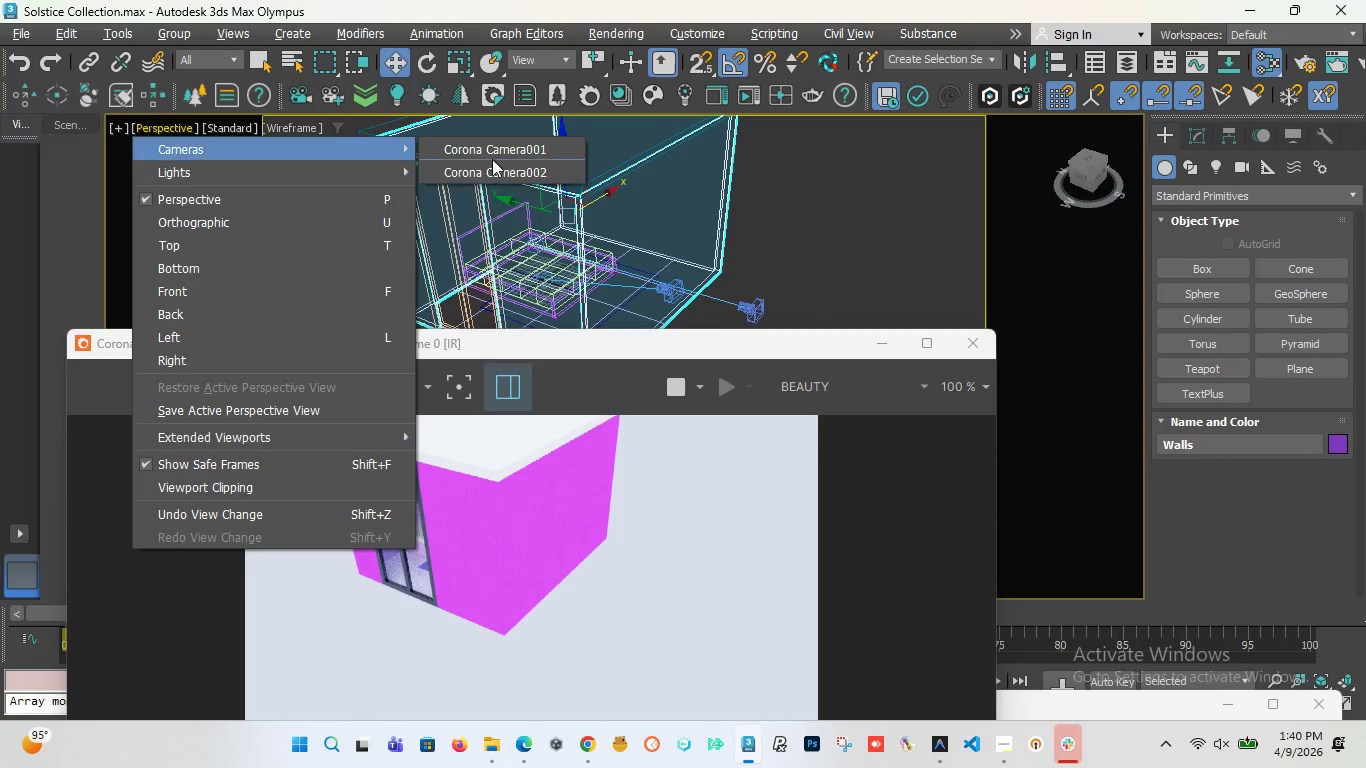 
left_click([498, 155])
 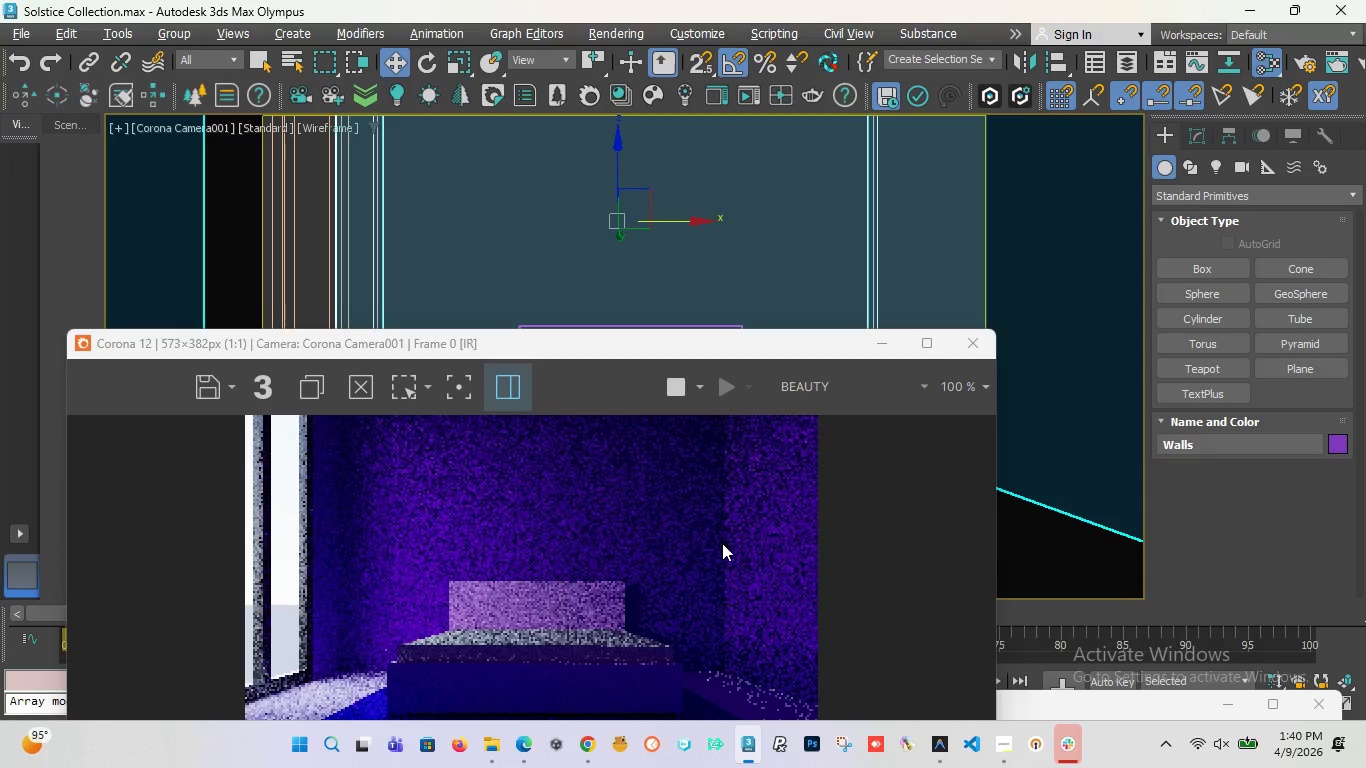 
wait(7.56)
 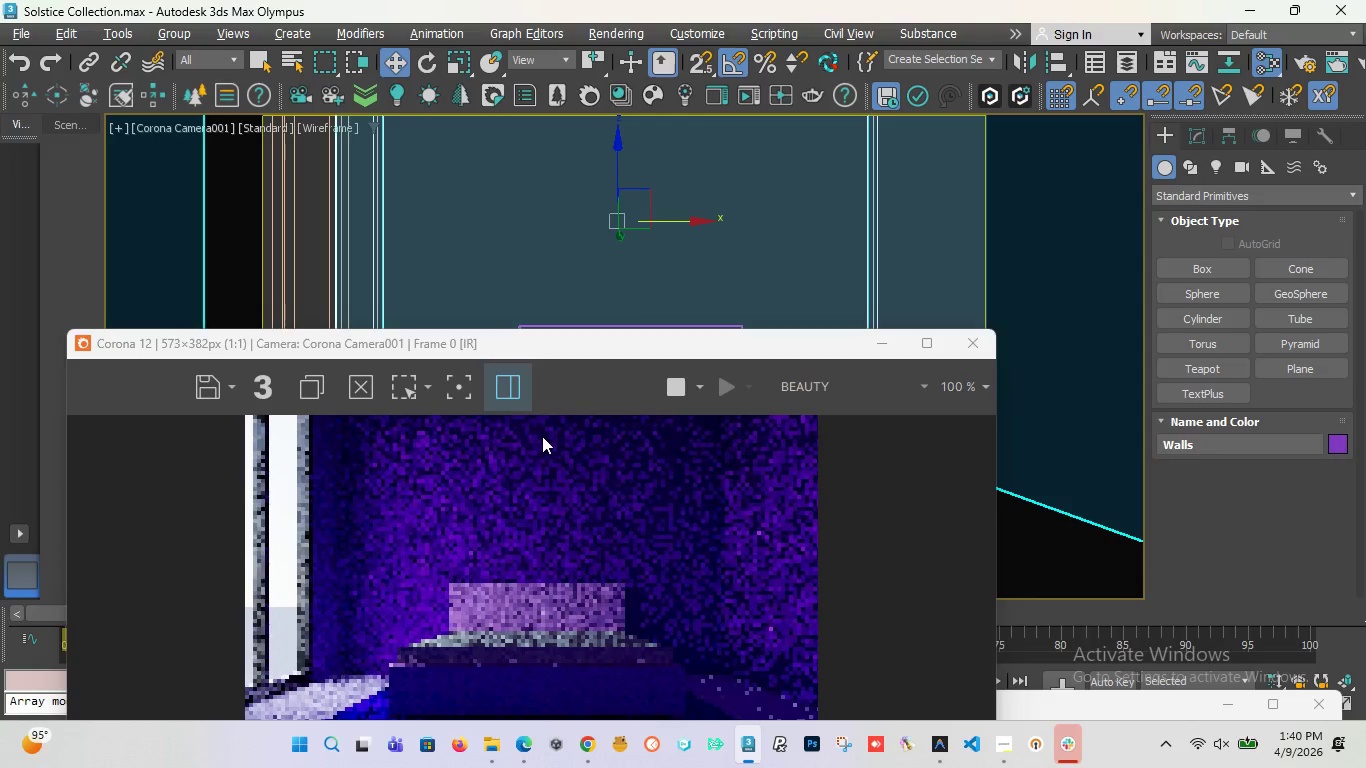 
left_click_drag(start_coordinate=[666, 340], to_coordinate=[624, 261])
 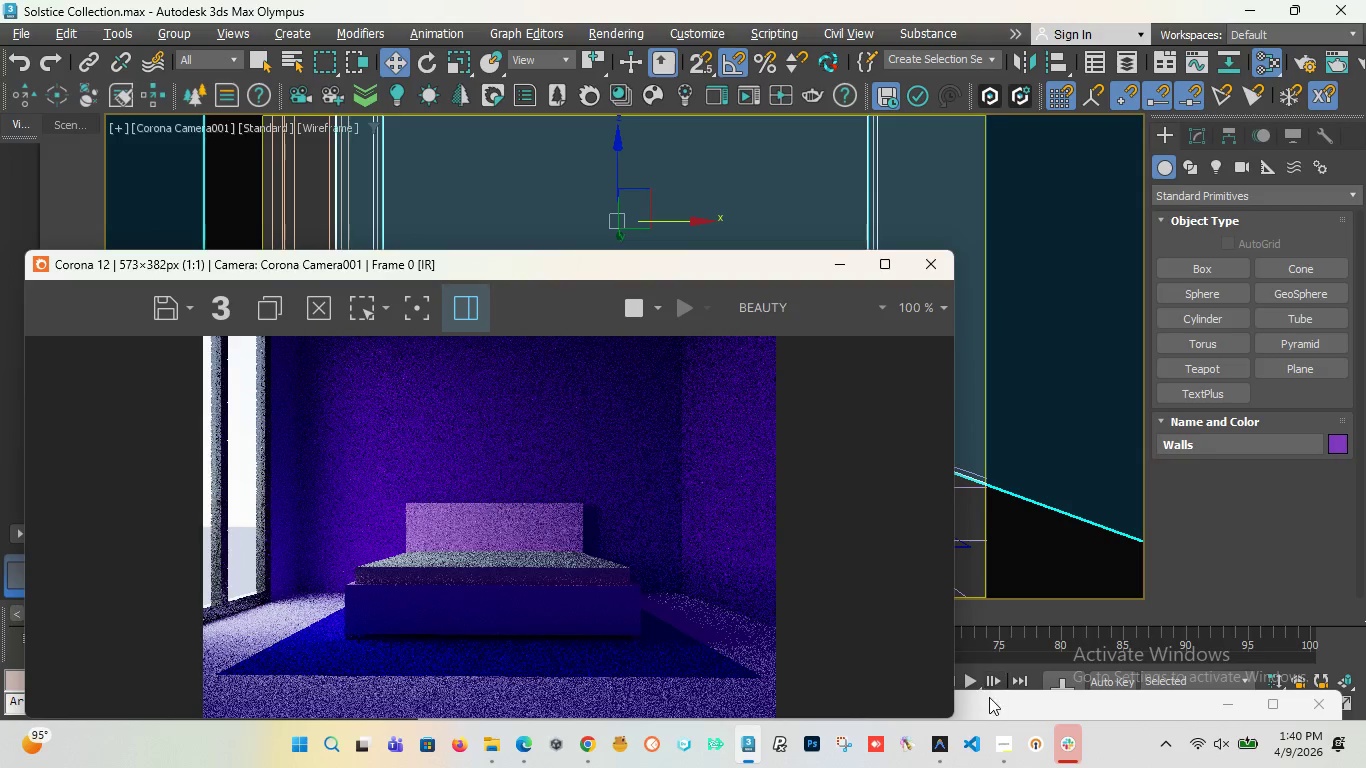 
left_click_drag(start_coordinate=[989, 698], to_coordinate=[880, 282])
 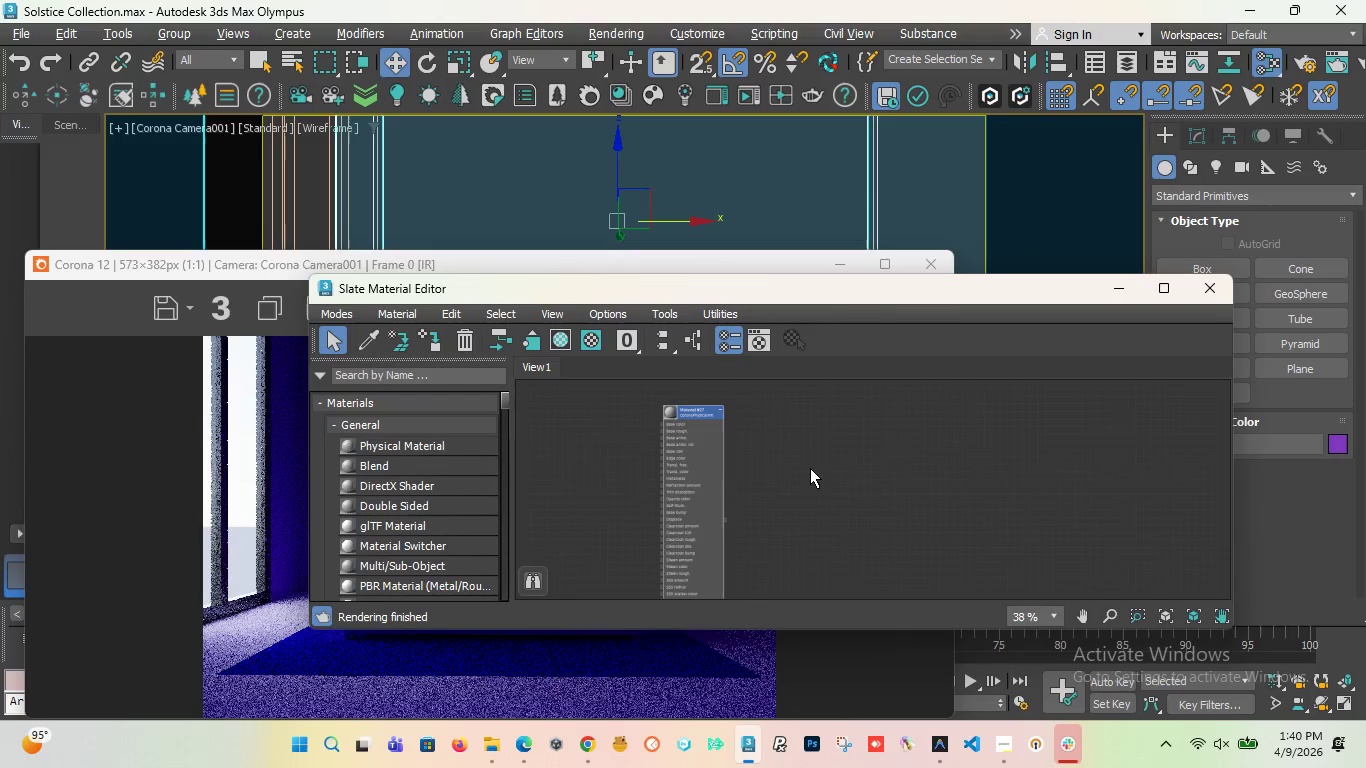 
left_click([811, 467])
 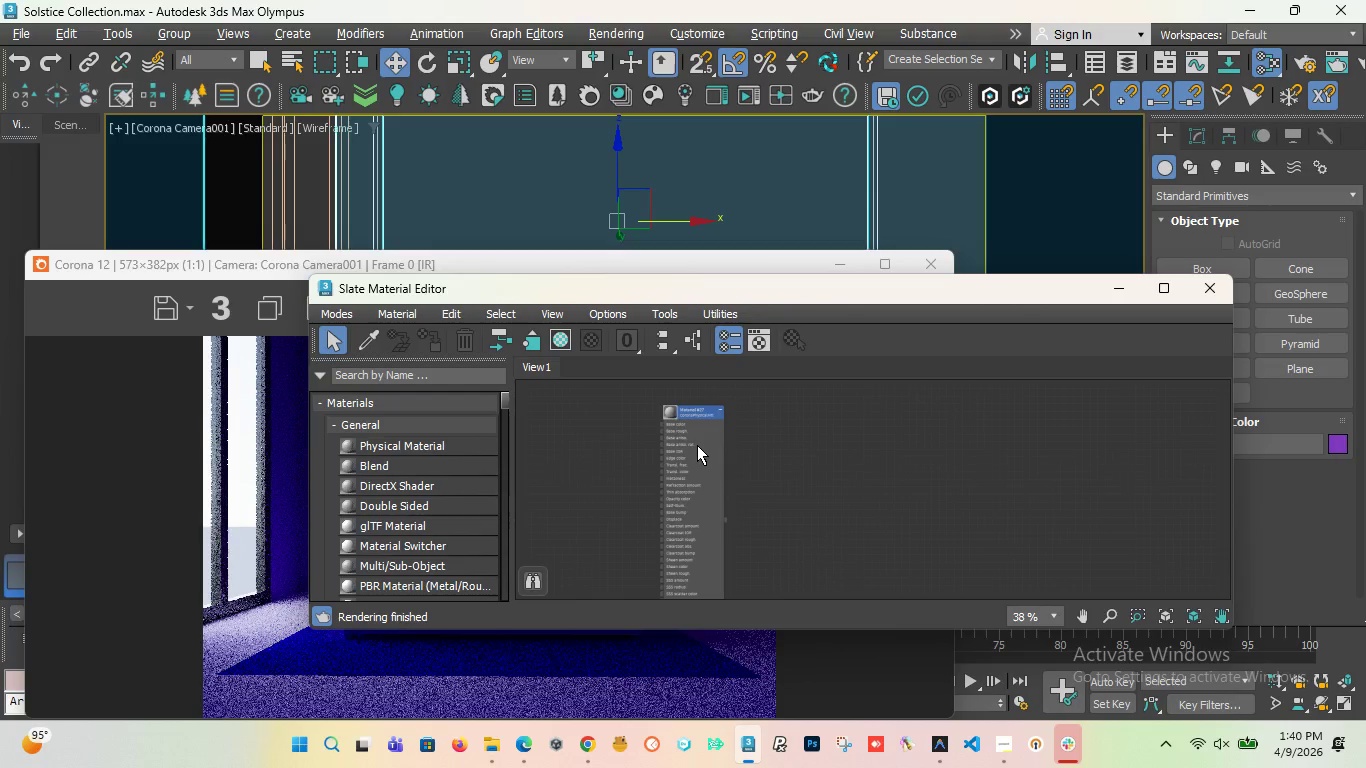 
left_click([697, 445])
 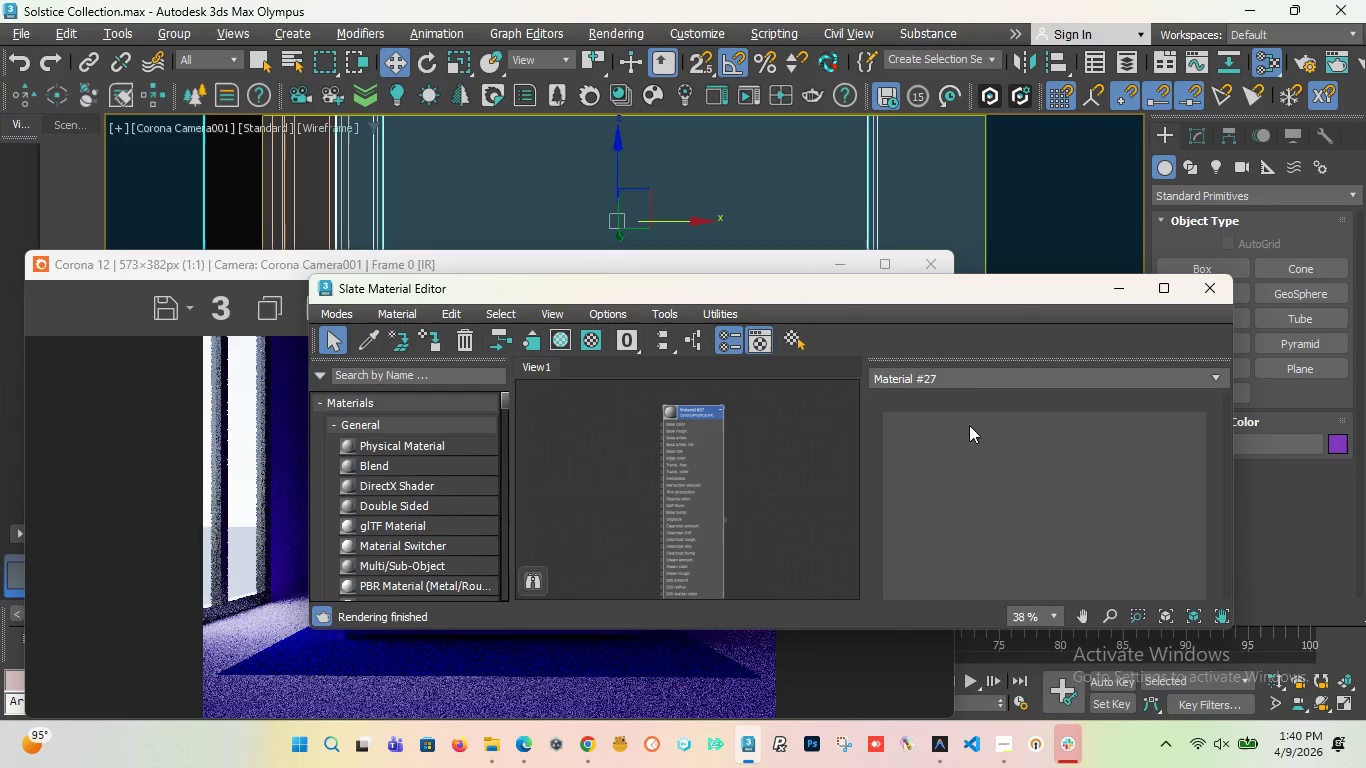 
left_click([965, 374])
 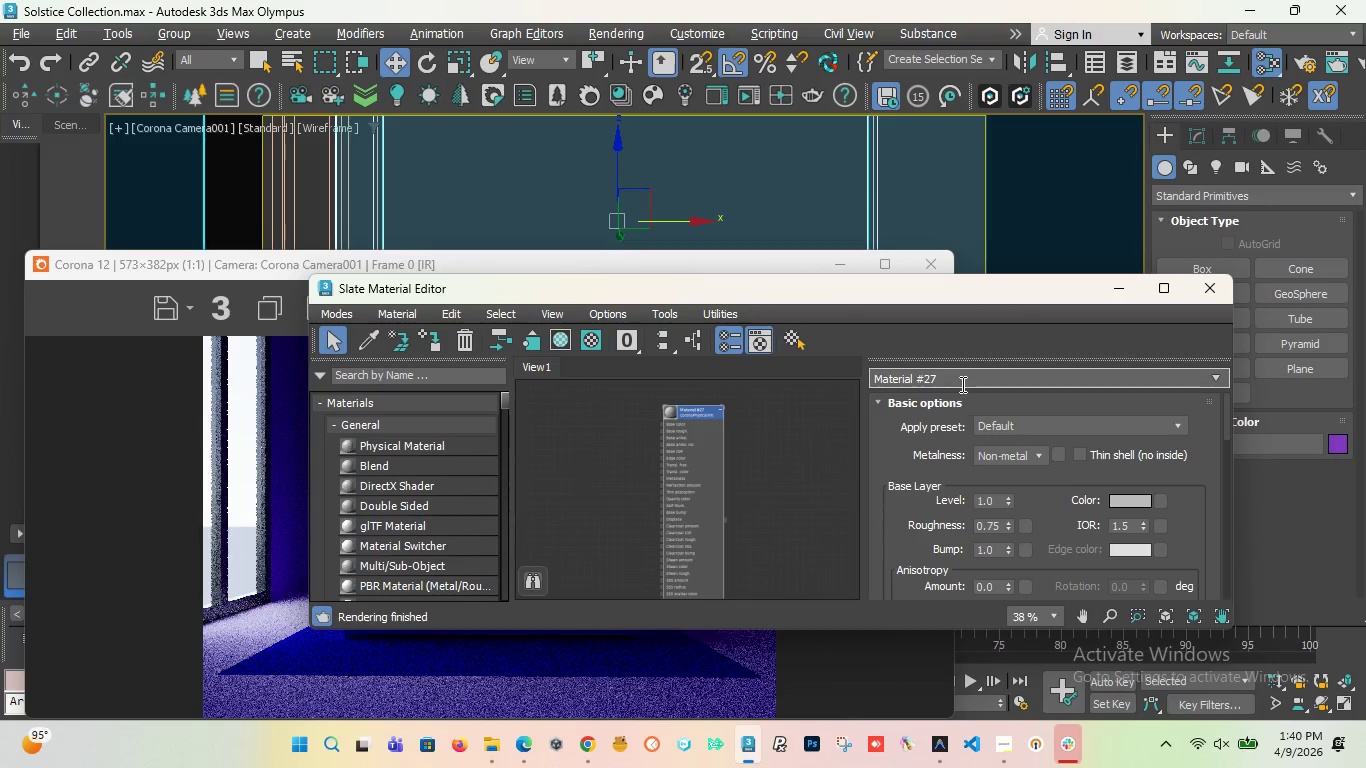 
left_click_drag(start_coordinate=[959, 383], to_coordinate=[764, 363])
 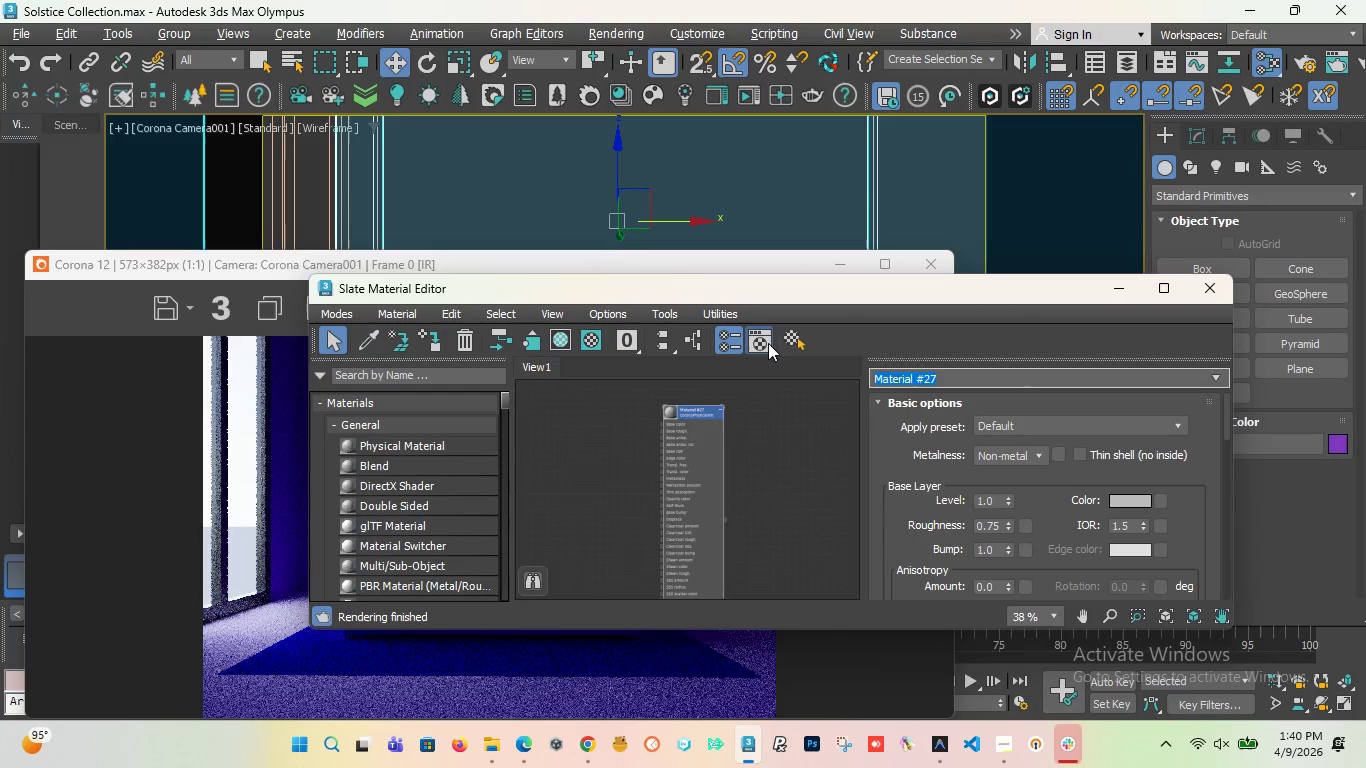 
type(walls)
 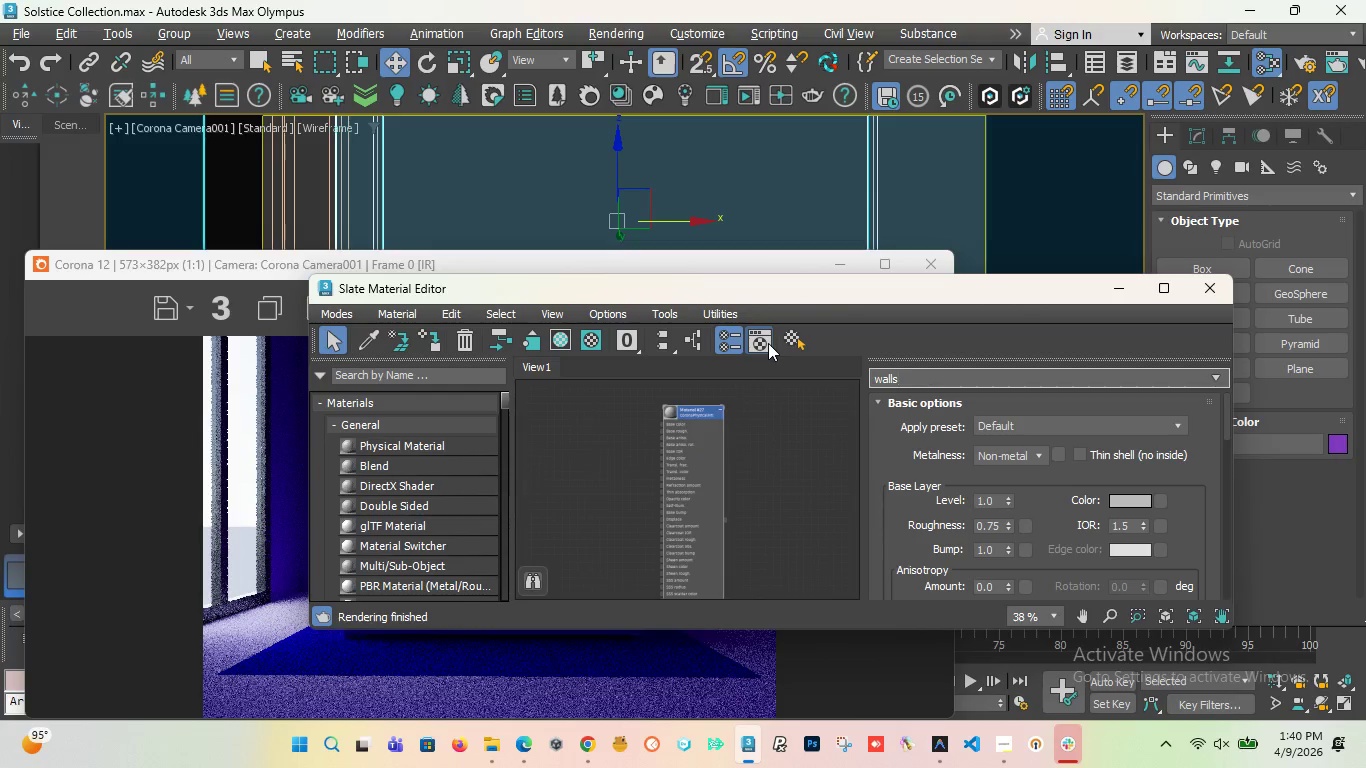 
key(Enter)
 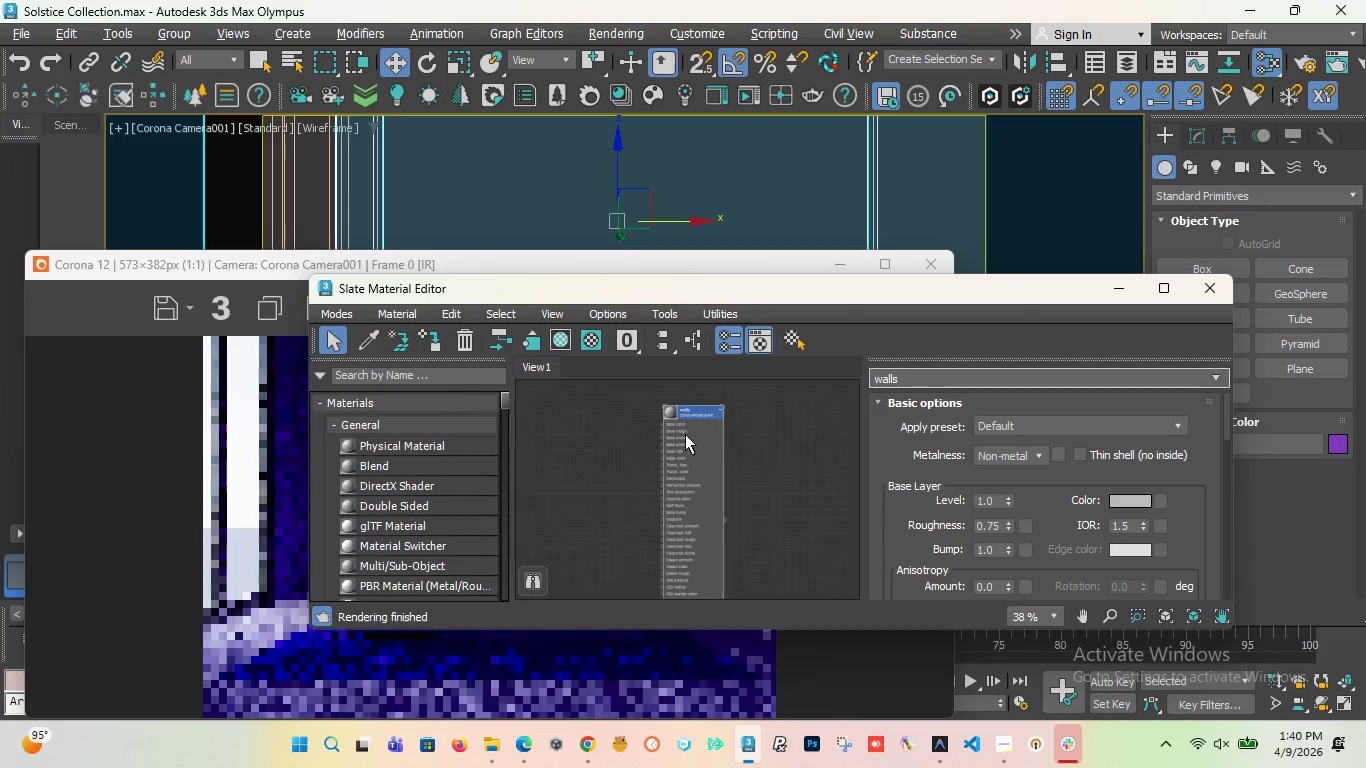 
left_click([837, 532])
 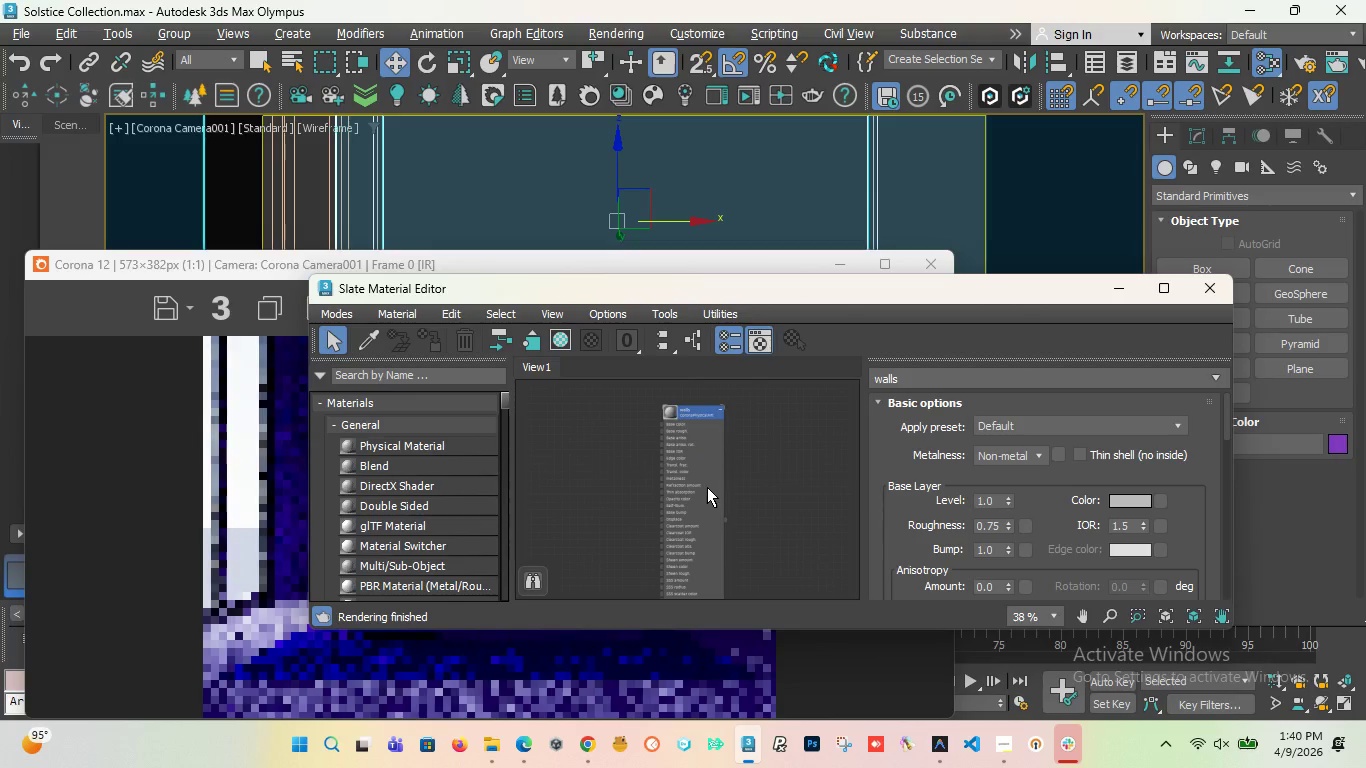 
left_click([707, 487])
 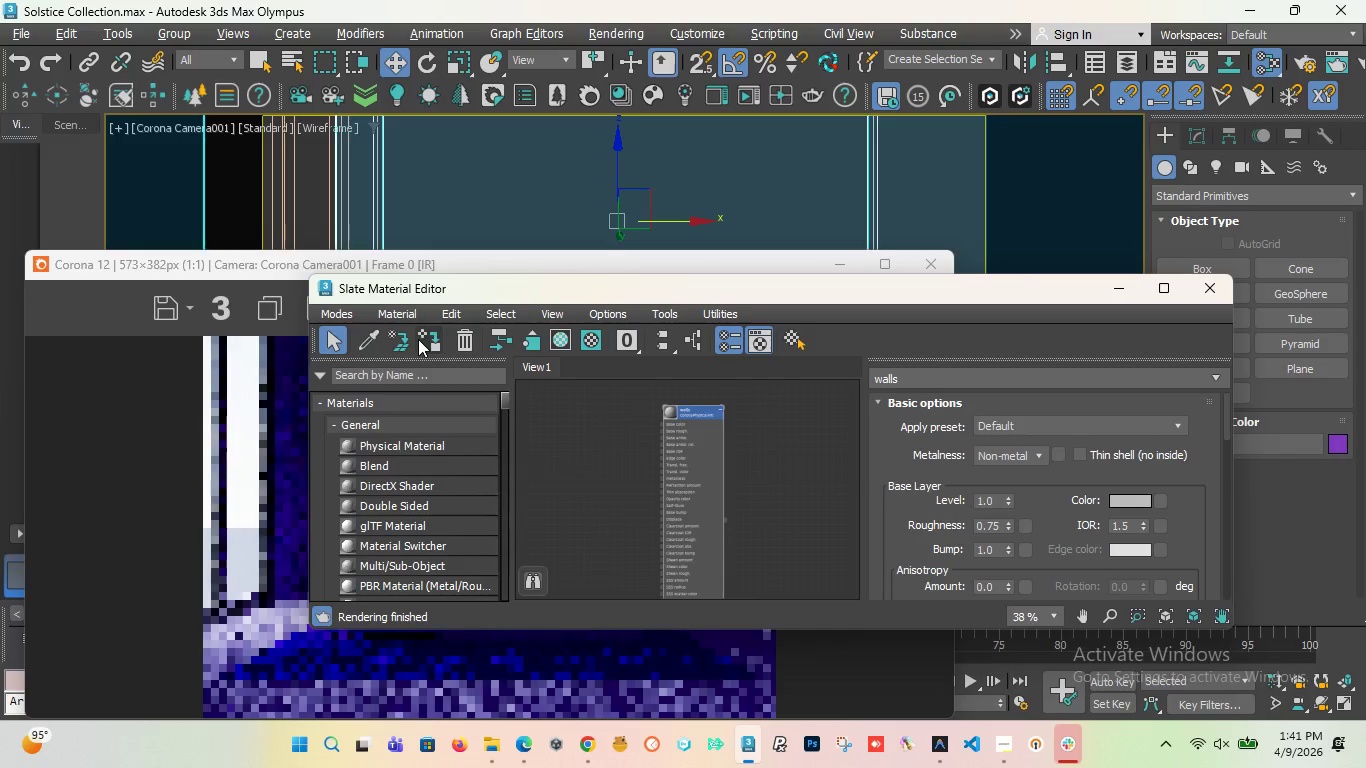 
left_click([421, 339])
 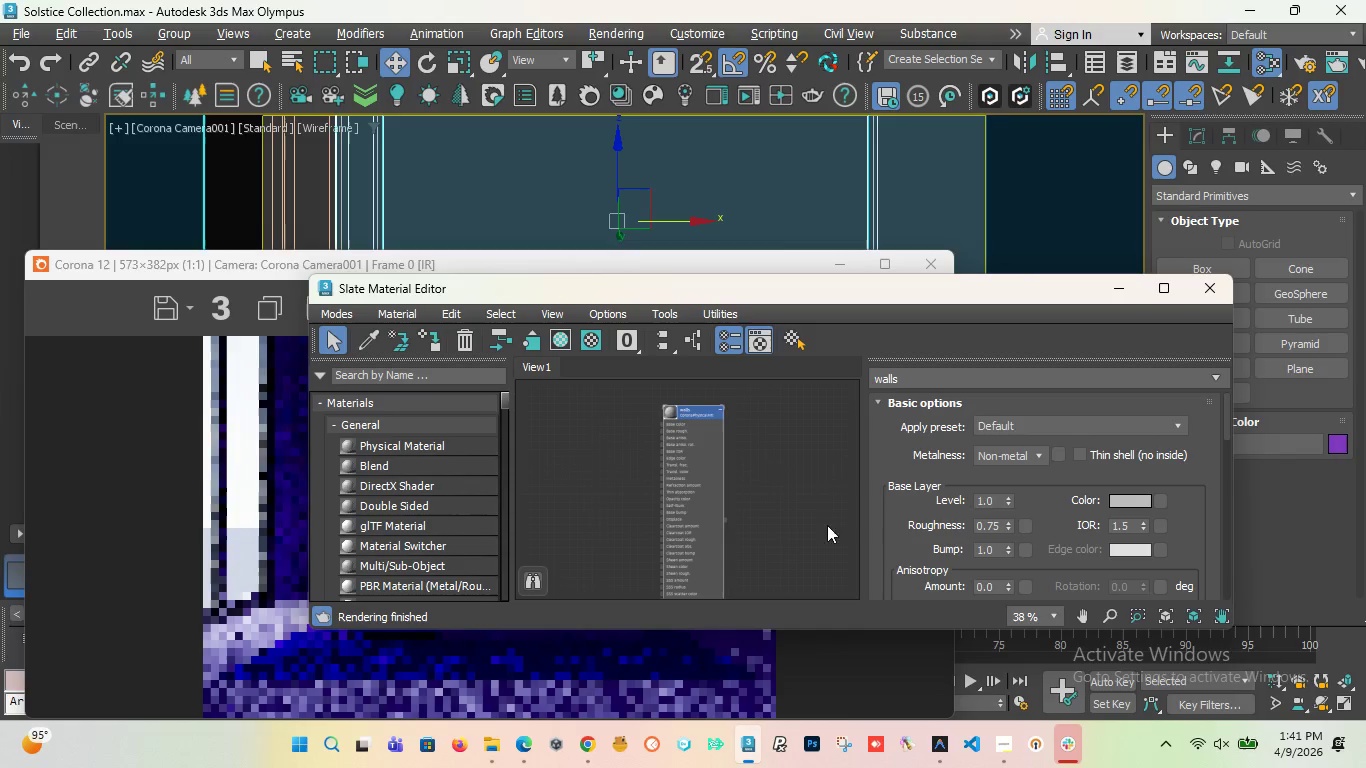 
left_click([747, 457])
 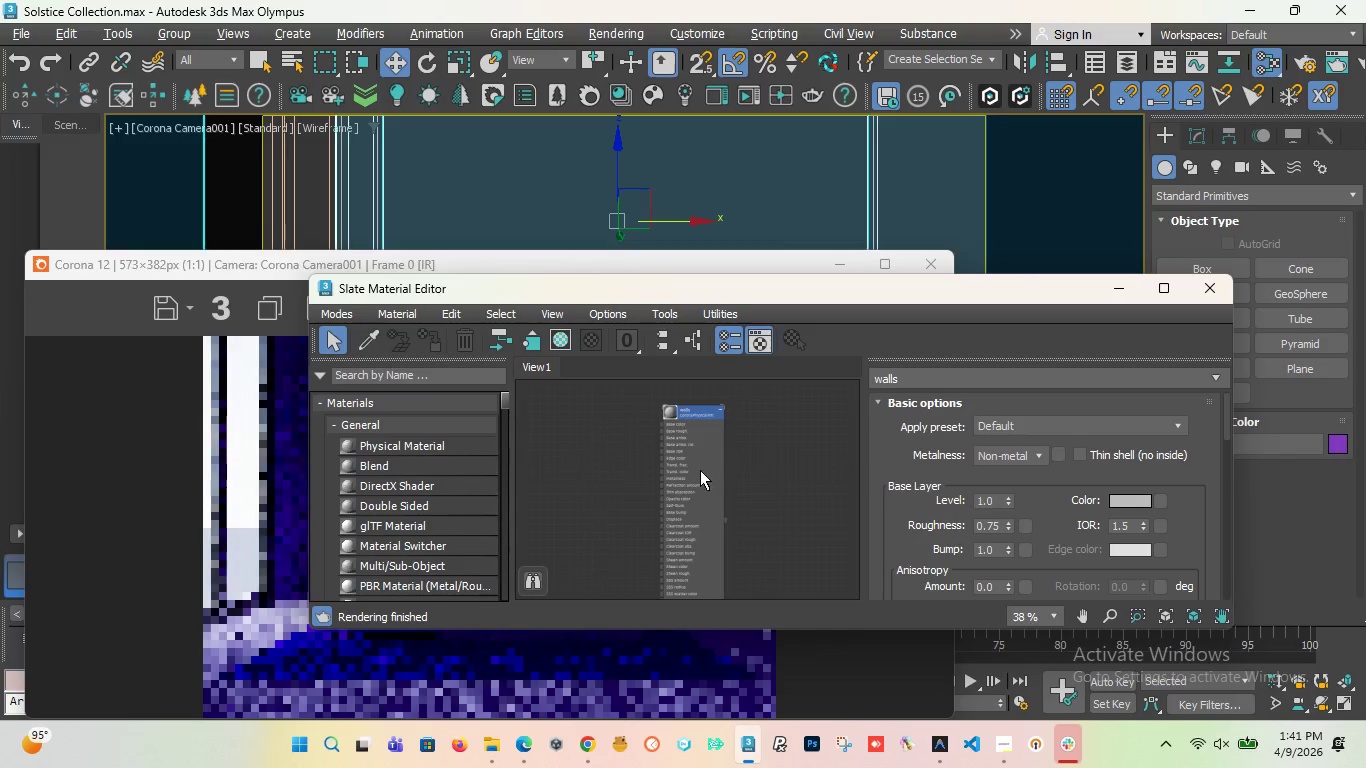 
left_click([700, 470])
 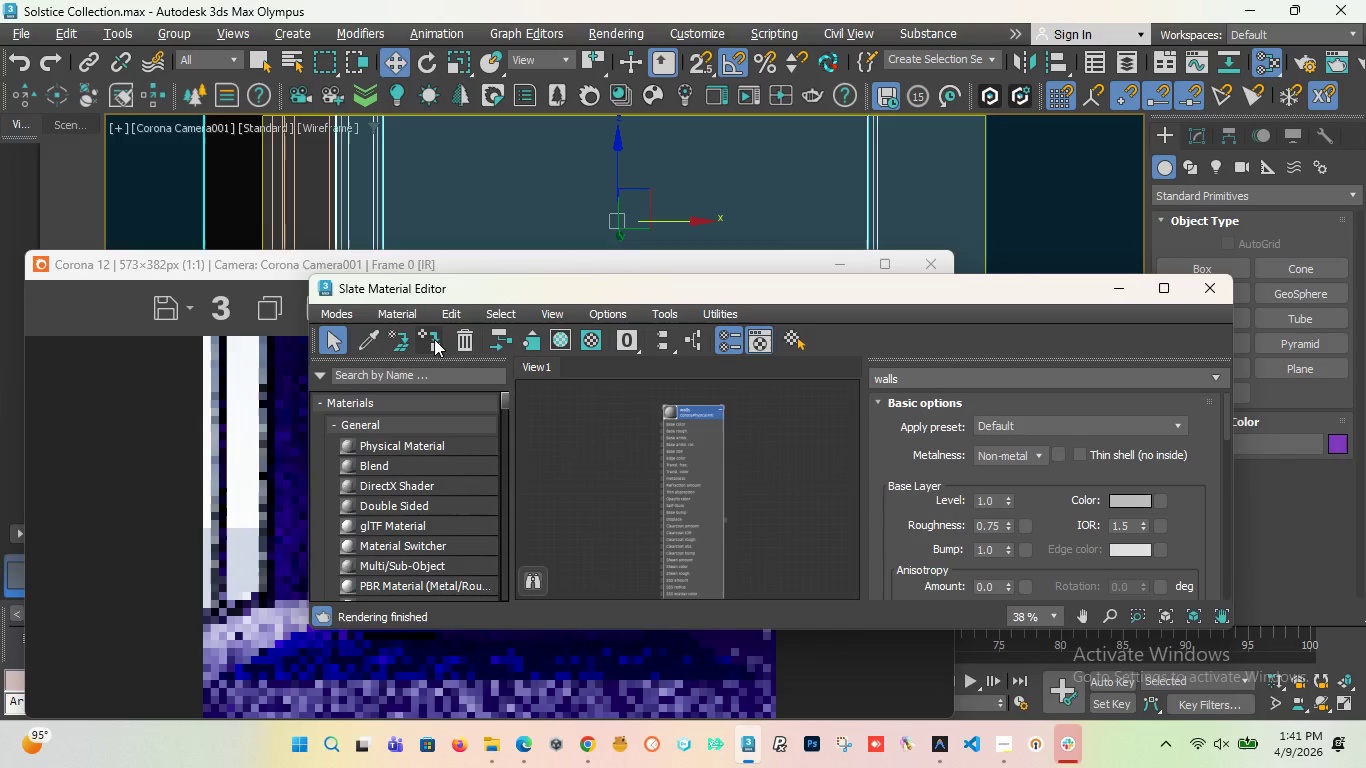 
left_click([434, 339])
 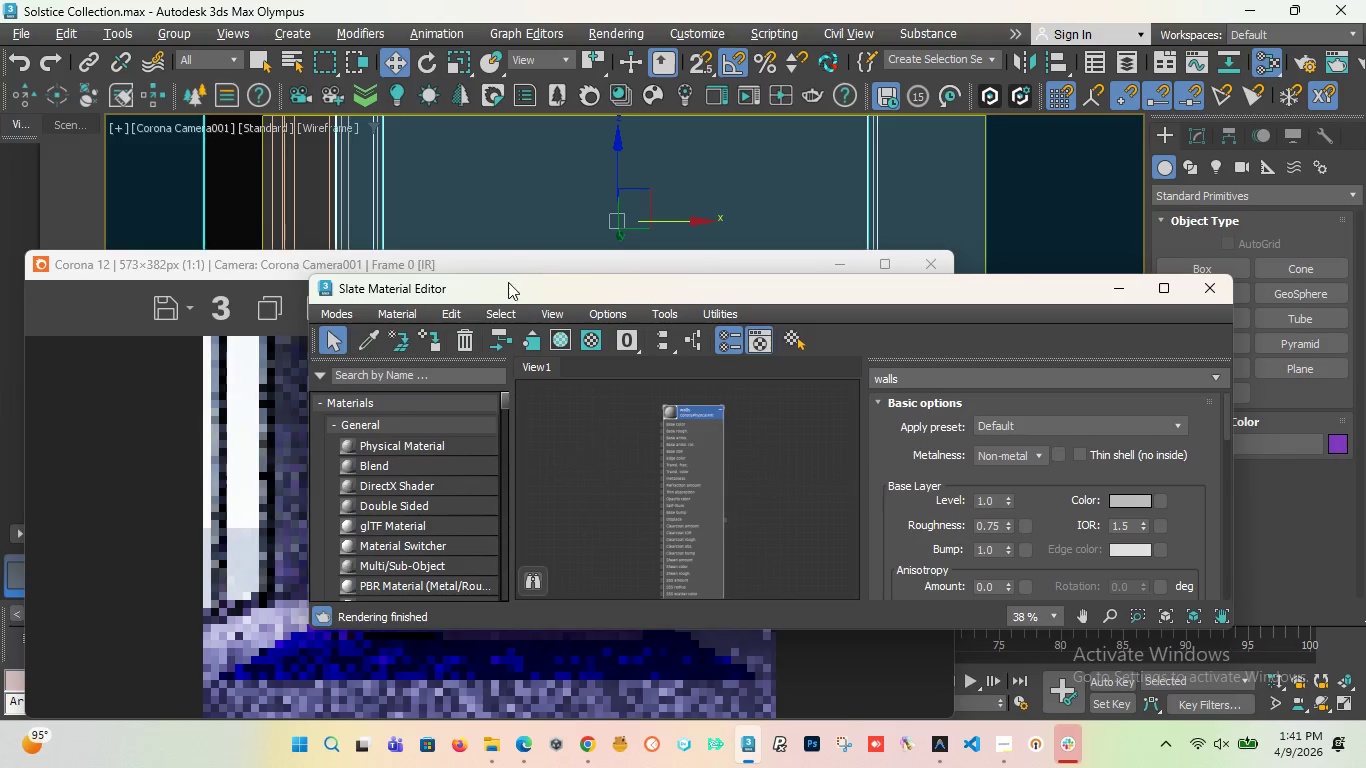 
left_click_drag(start_coordinate=[499, 292], to_coordinate=[727, 610])
 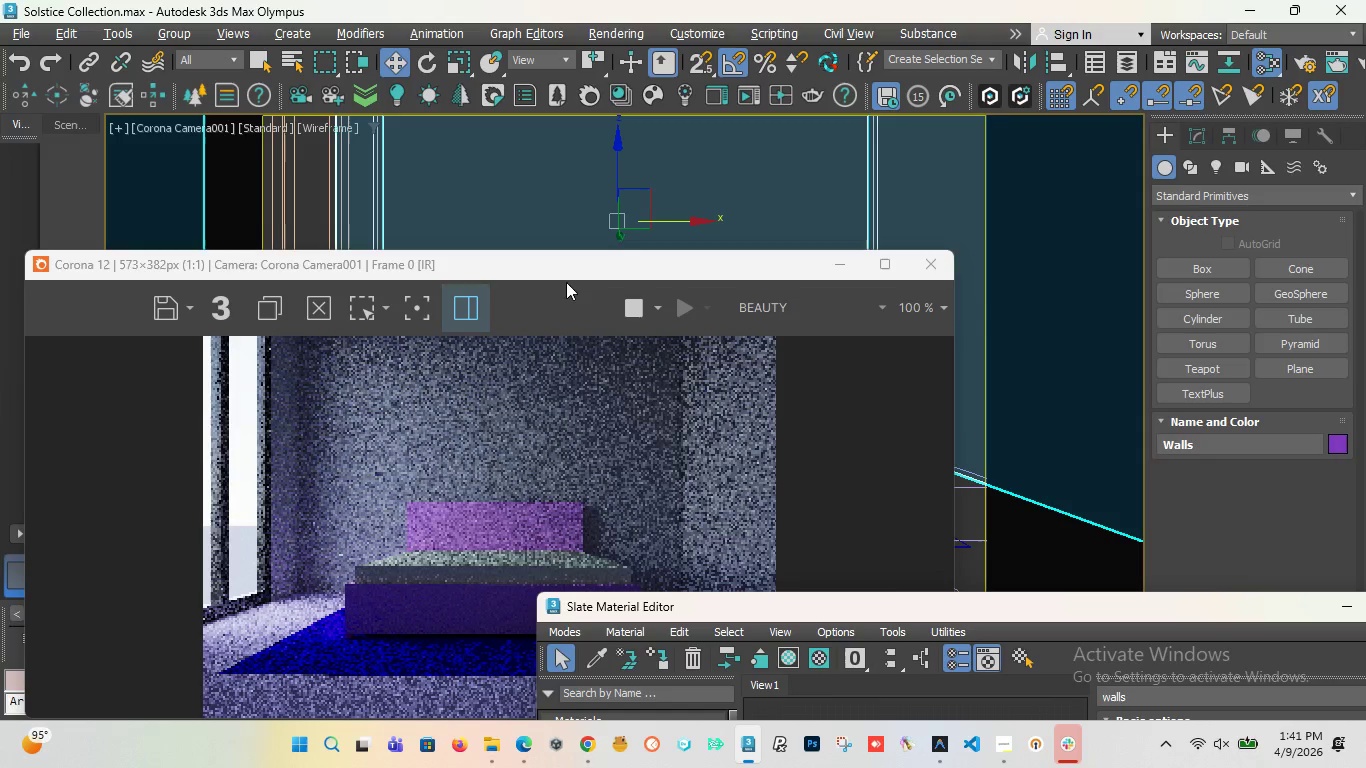 
wait(7.48)
 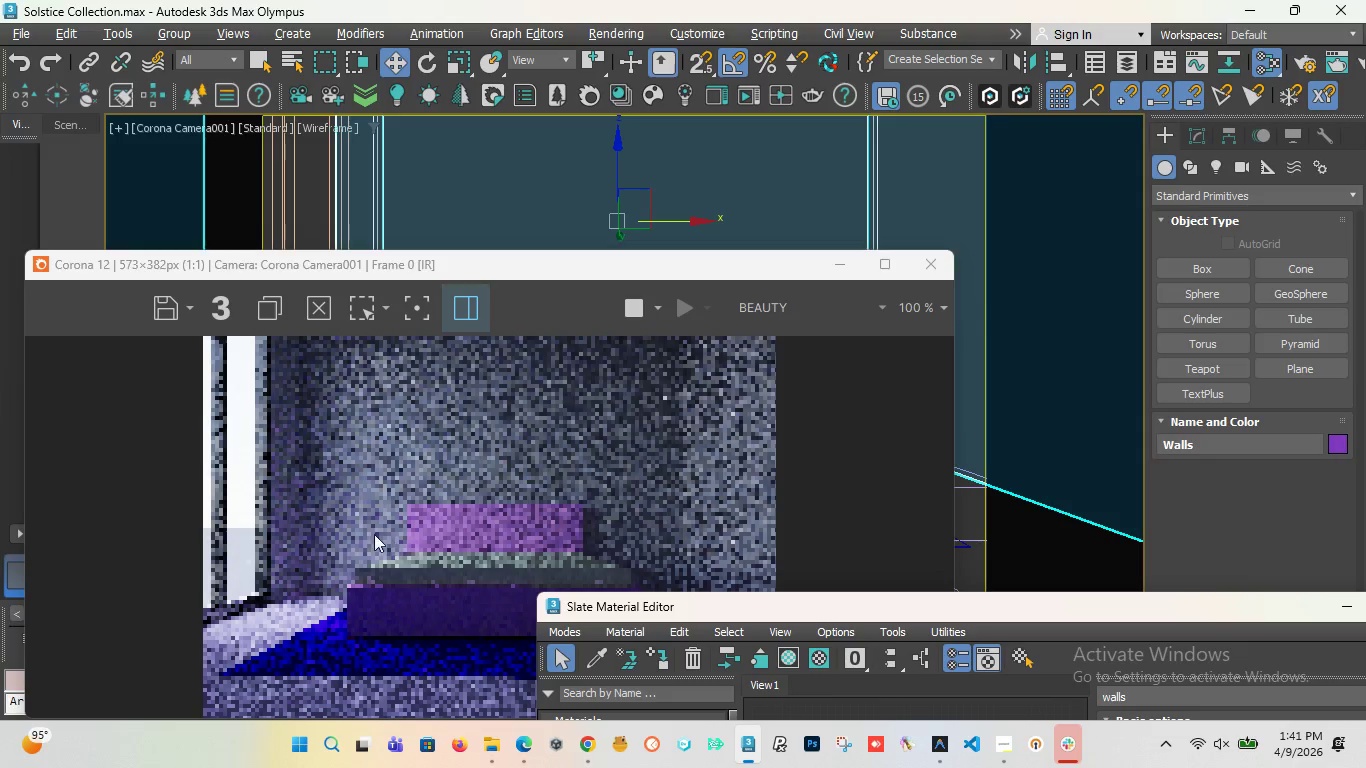 
left_click_drag(start_coordinate=[646, 604], to_coordinate=[598, 363])
 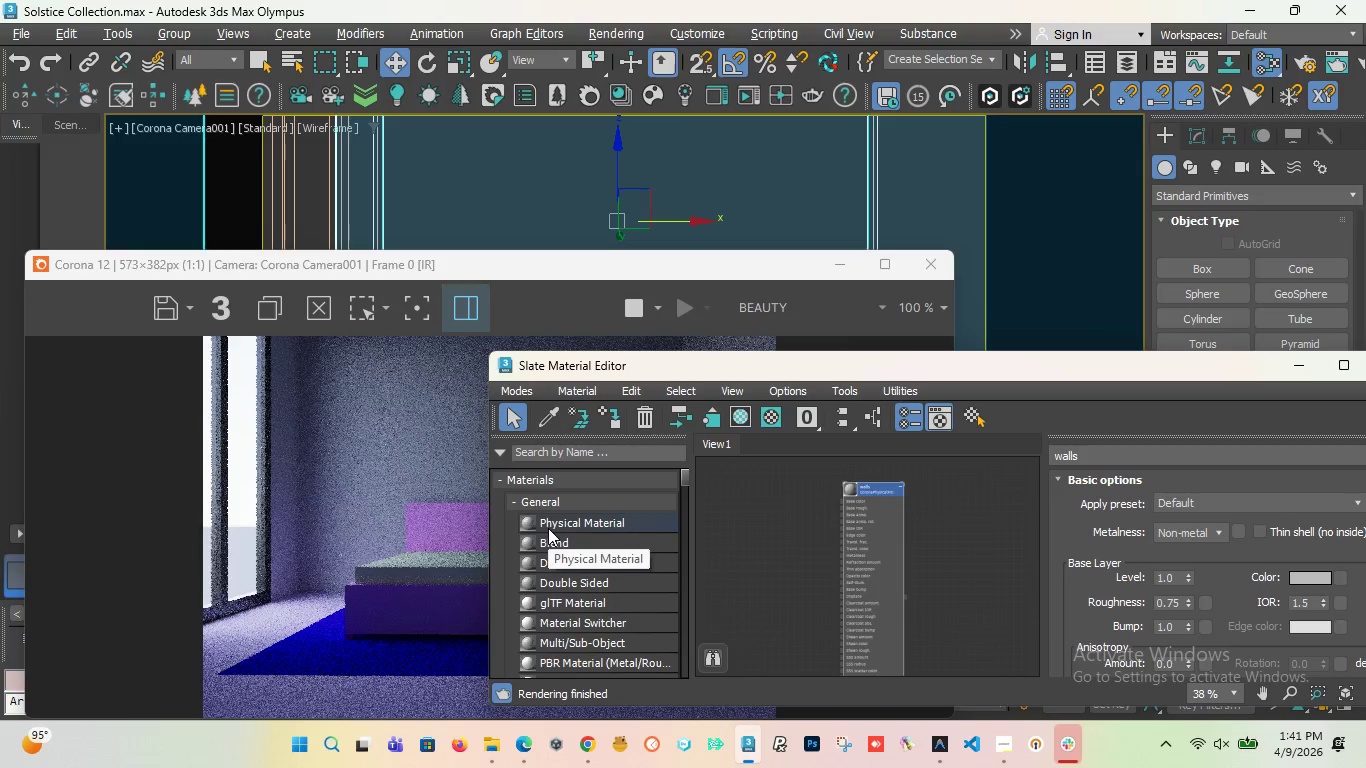 
wait(14.88)
 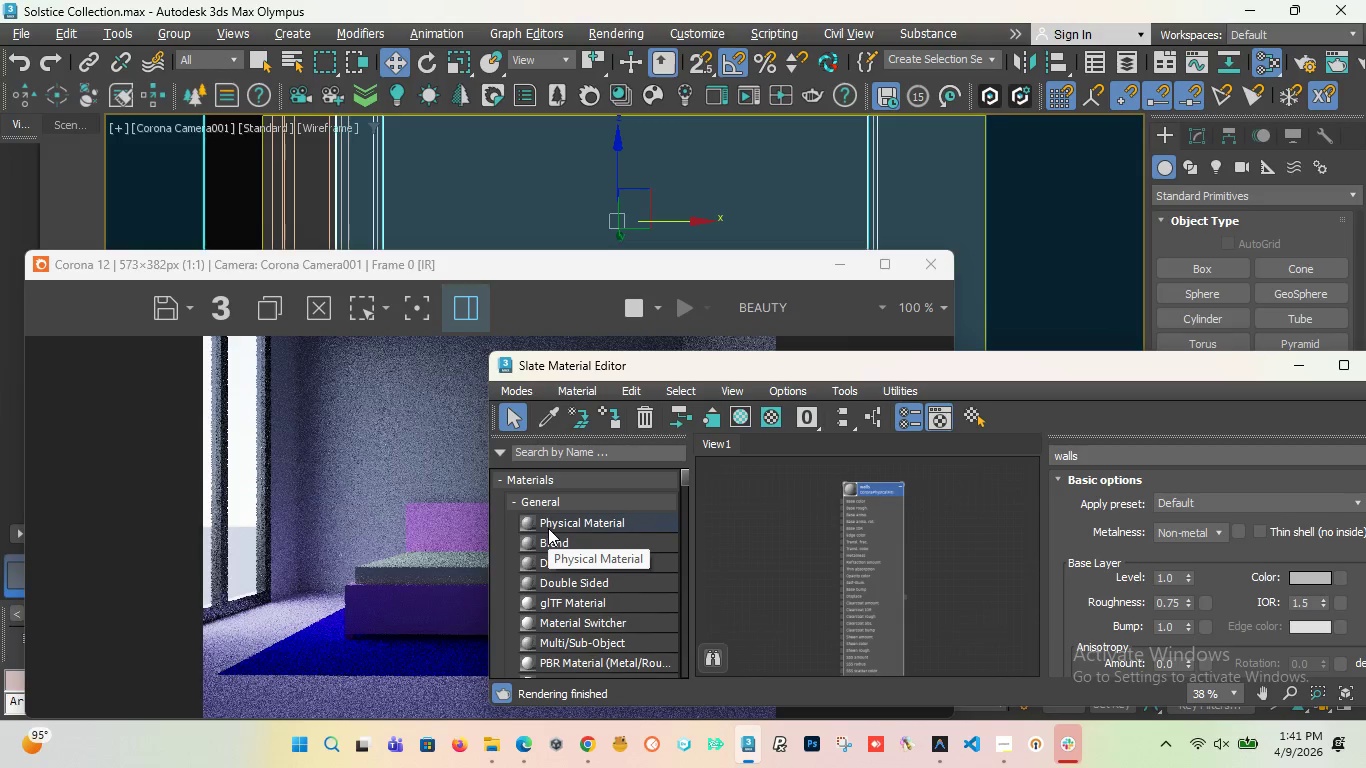 
left_click_drag(start_coordinate=[743, 372], to_coordinate=[743, 603])
 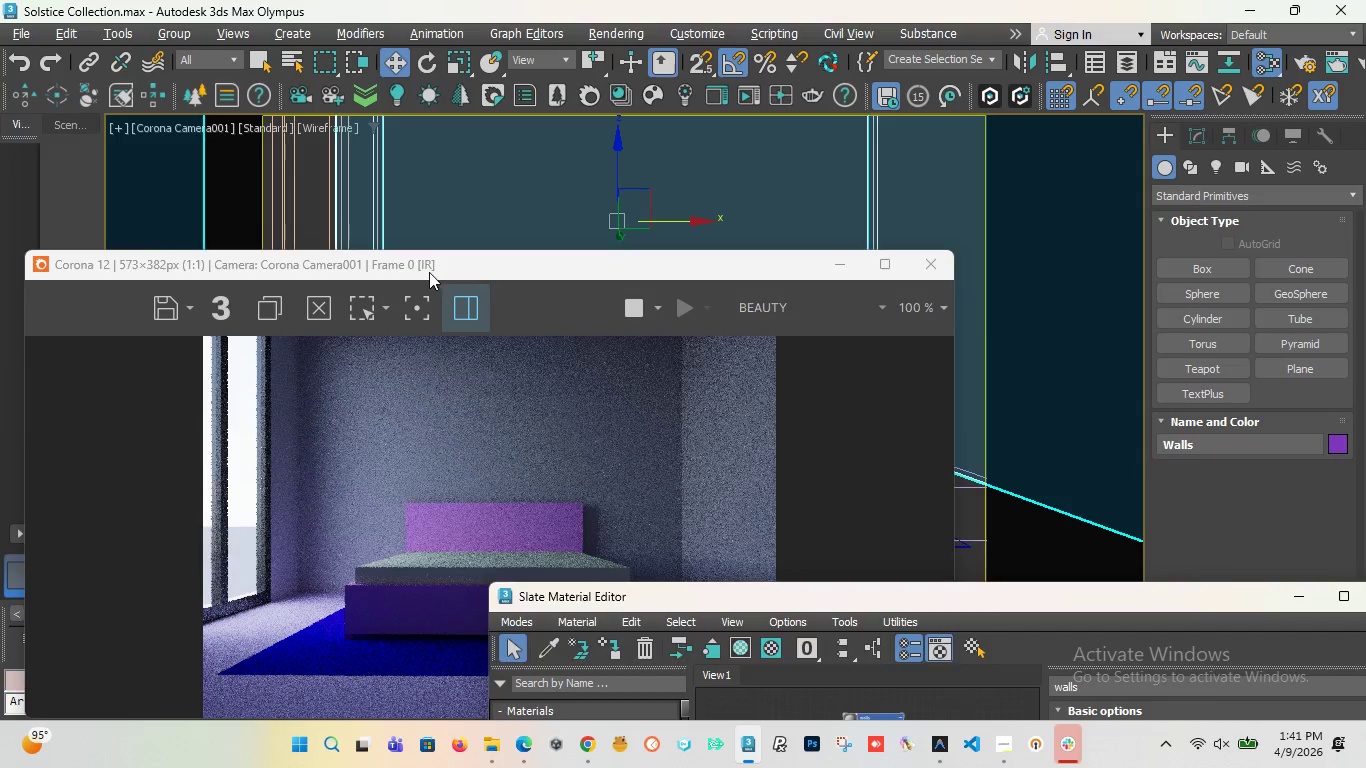 
left_click_drag(start_coordinate=[429, 272], to_coordinate=[525, 139])
 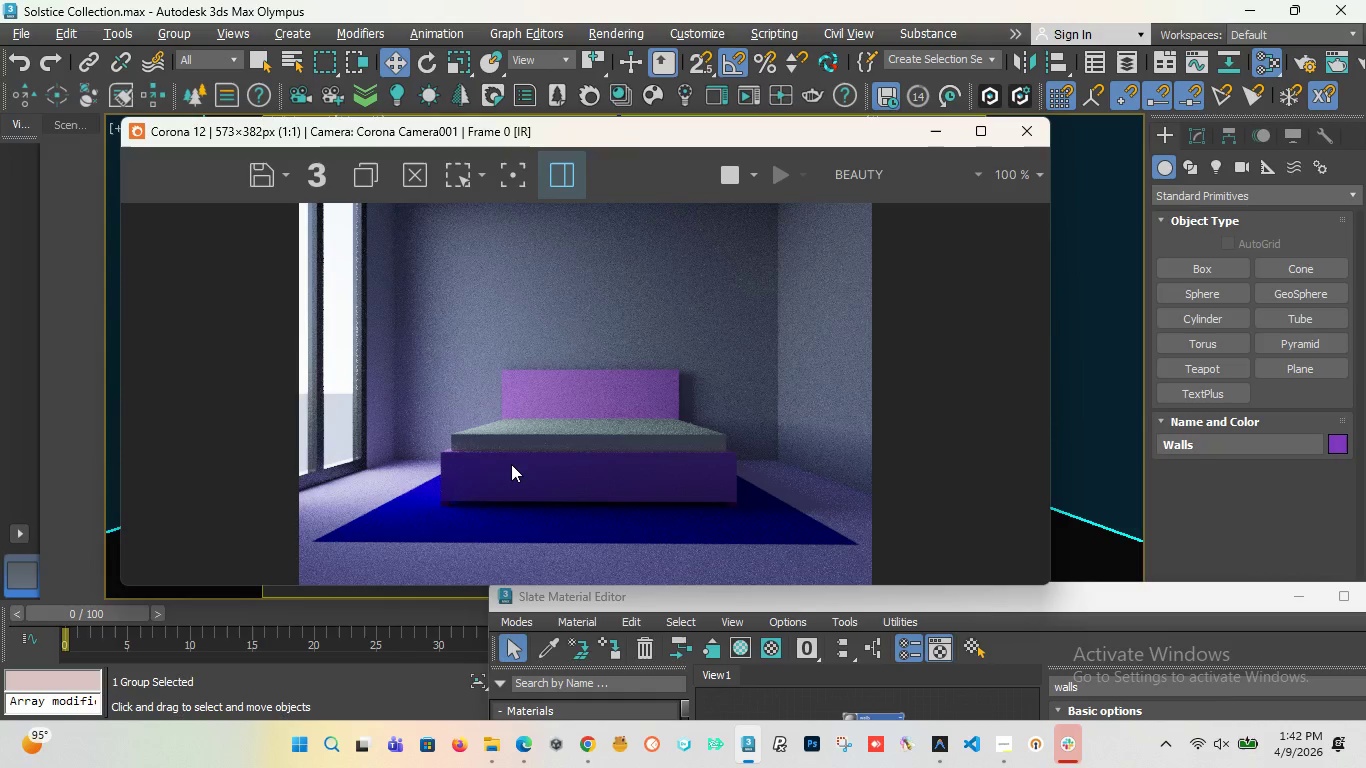 
wait(52.92)
 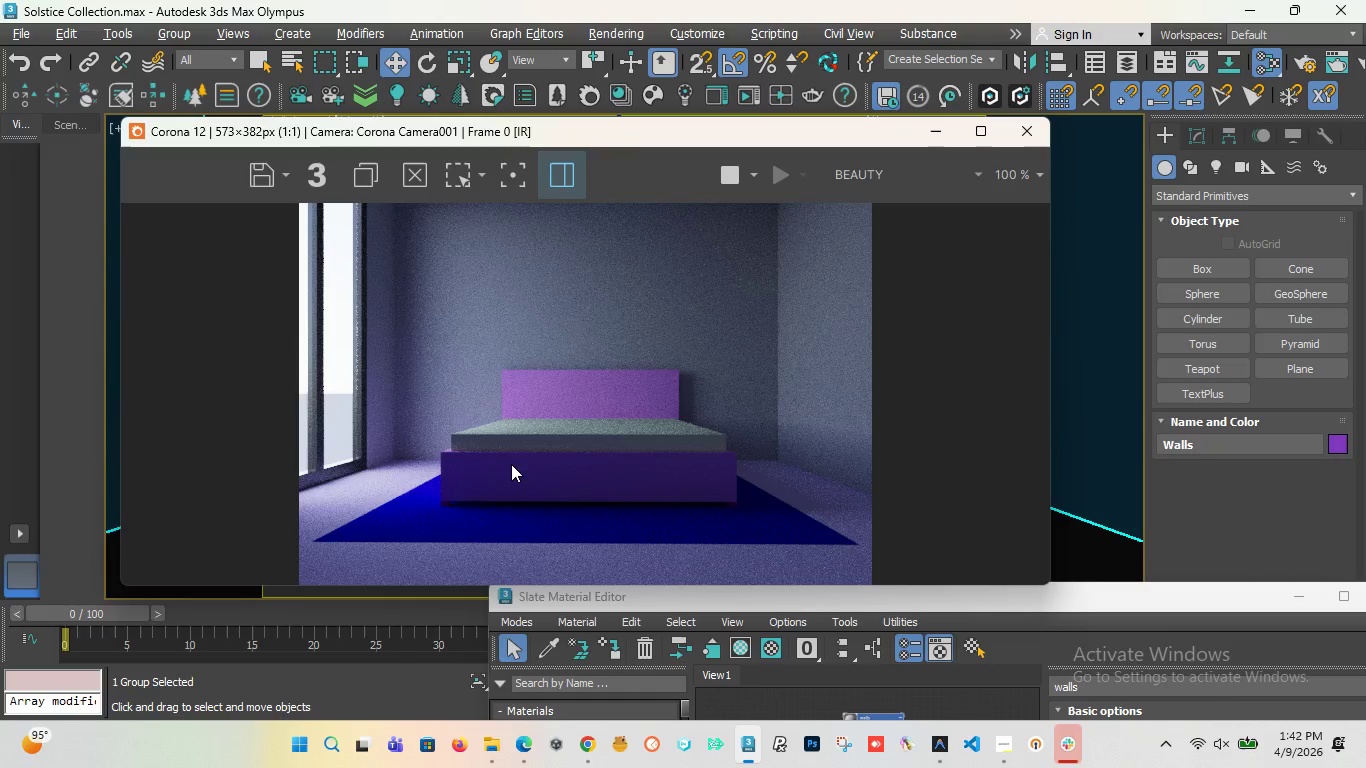 
left_click_drag(start_coordinate=[939, 602], to_coordinate=[856, 628])
 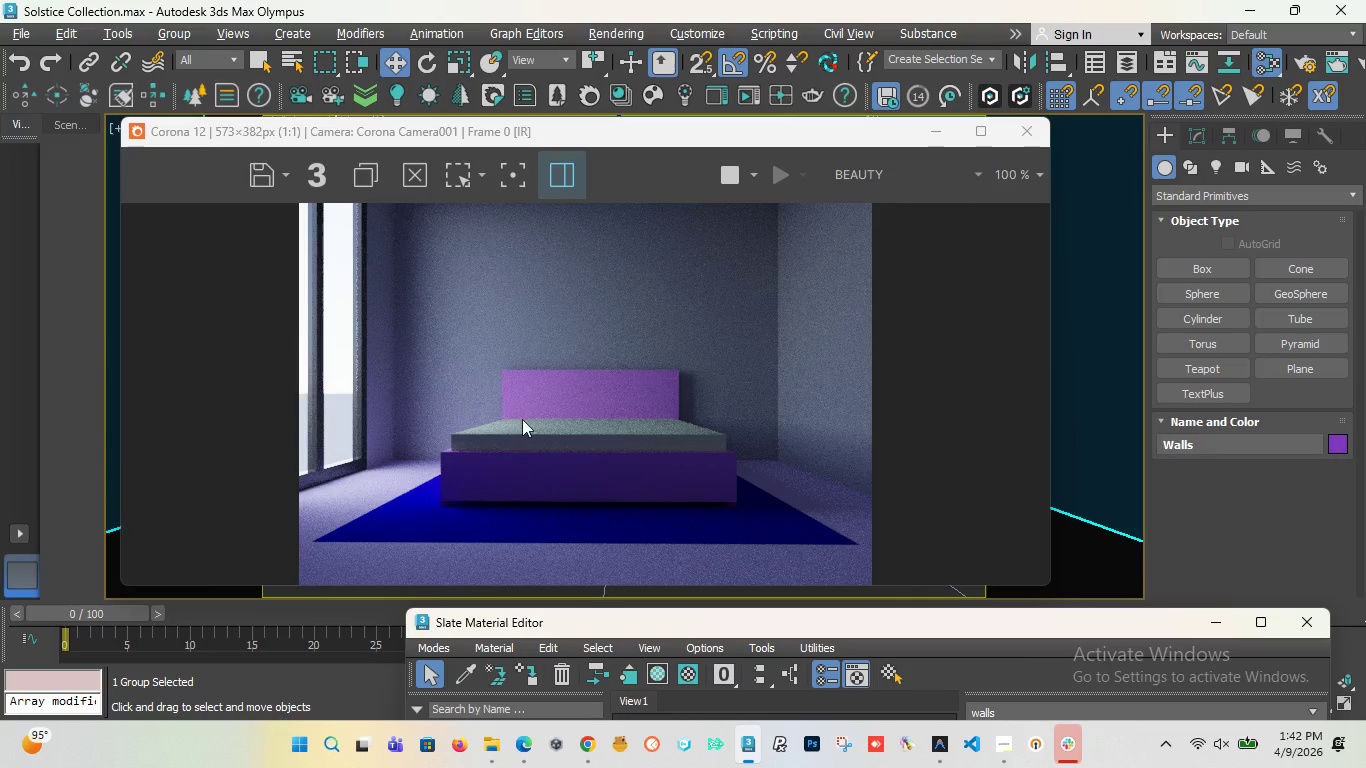 
wait(14.19)
 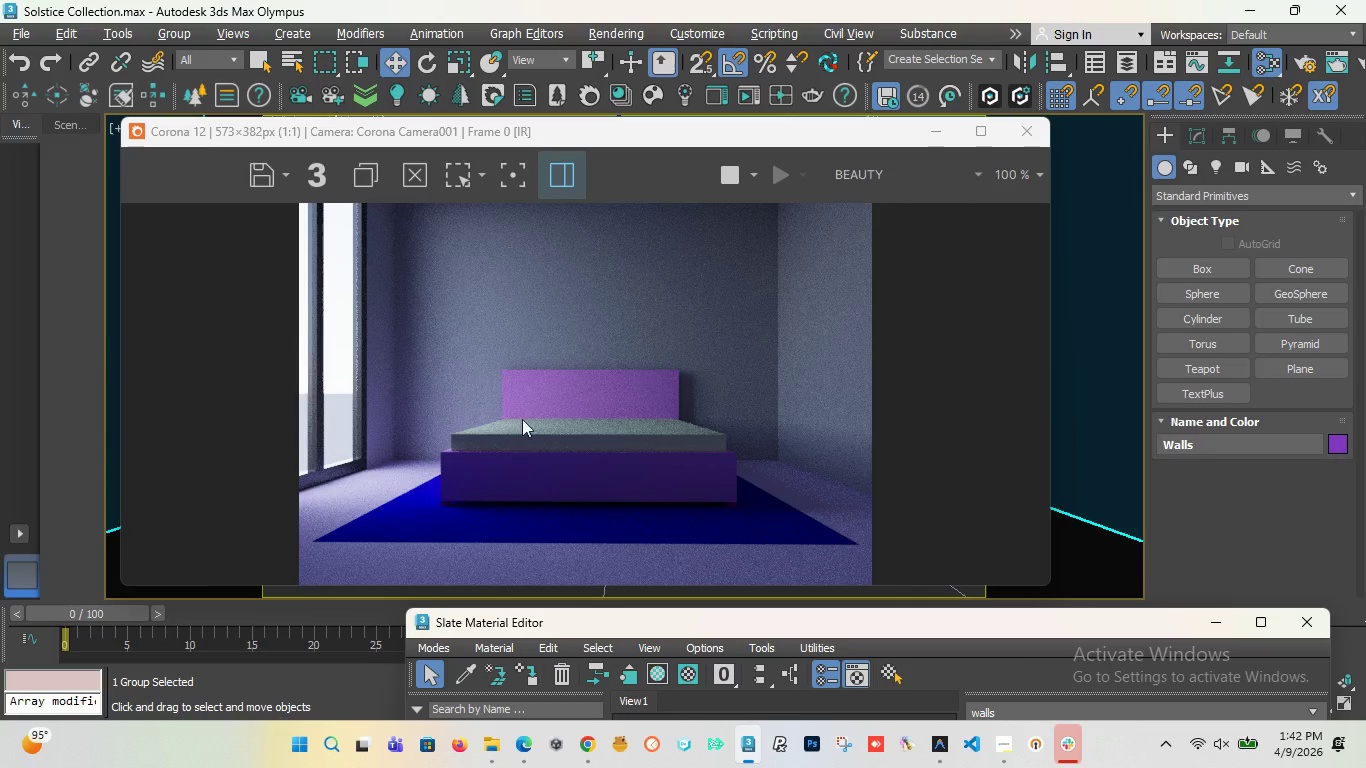 
left_click([1002, 750])